 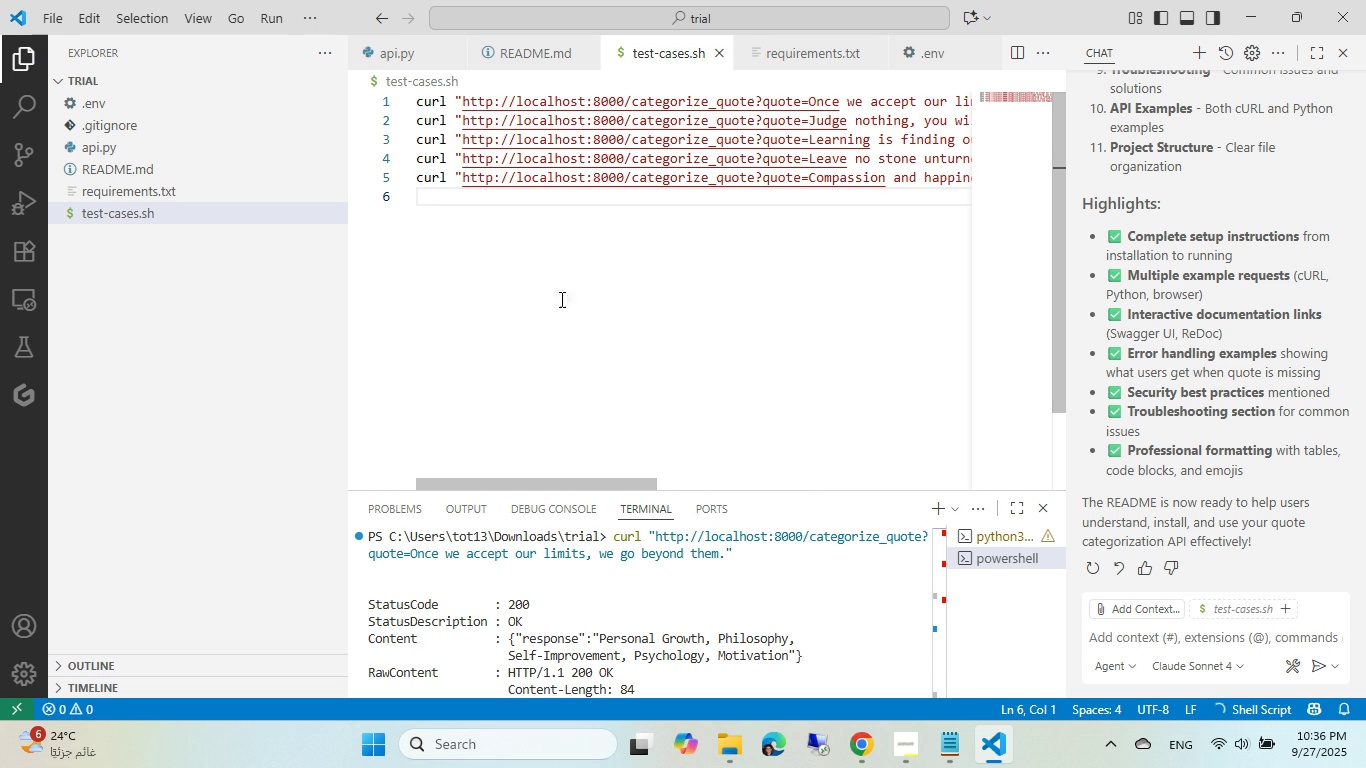 
left_click([853, 735])
 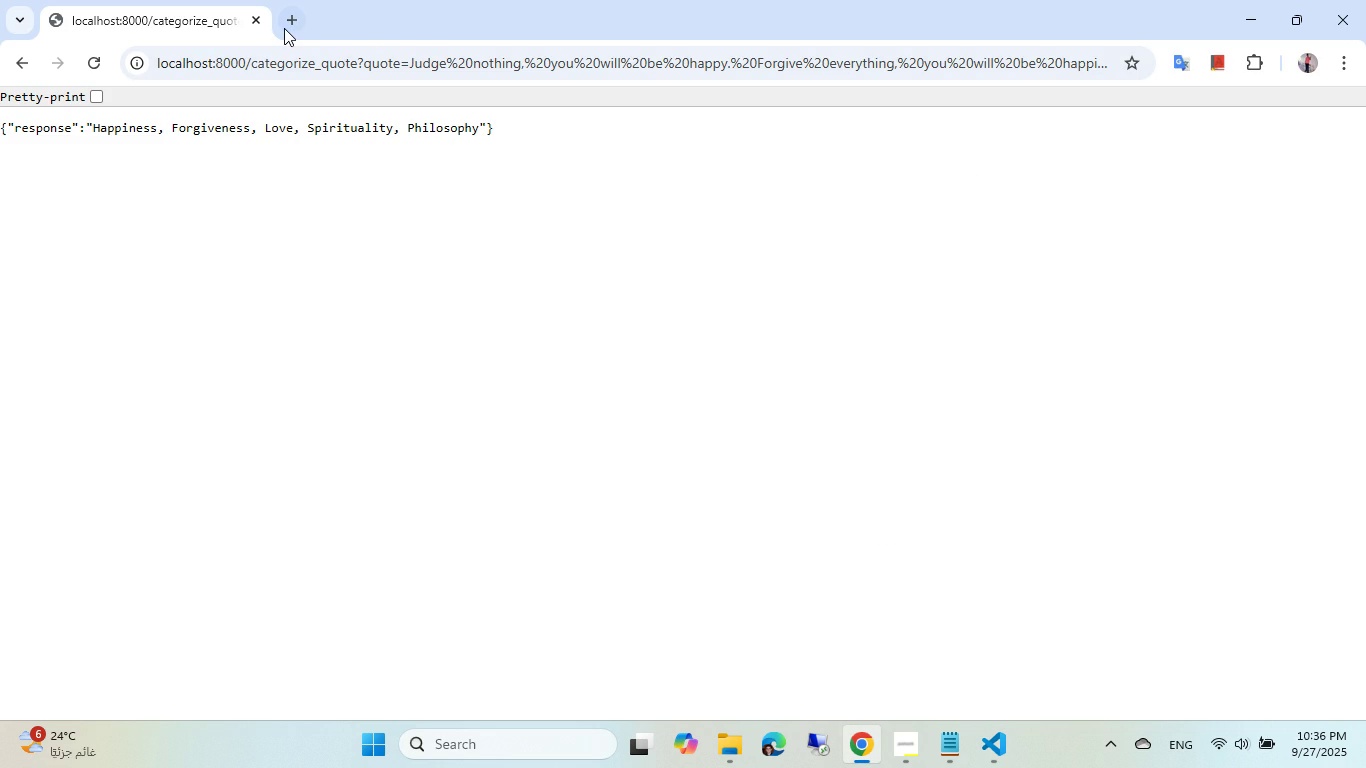 
left_click([284, 28])
 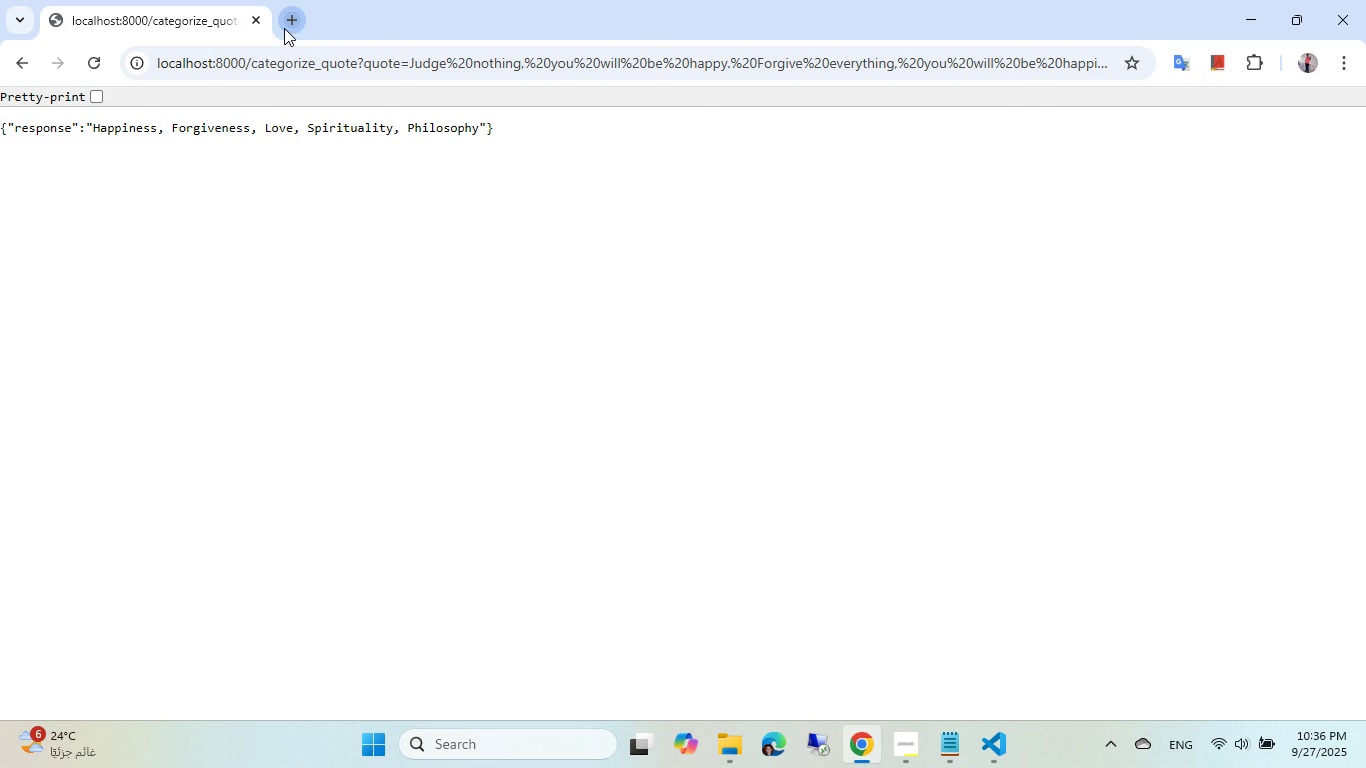 
key(I)
 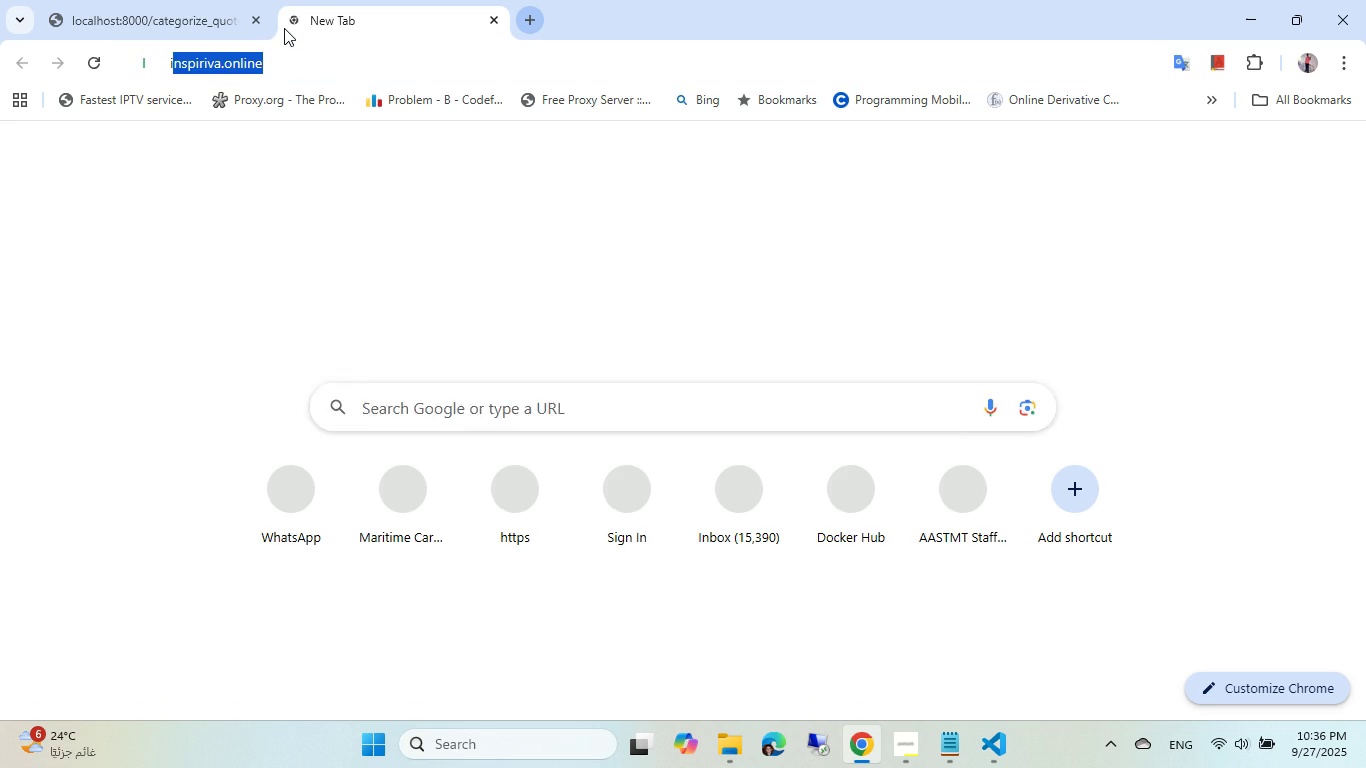 
key(Enter)
 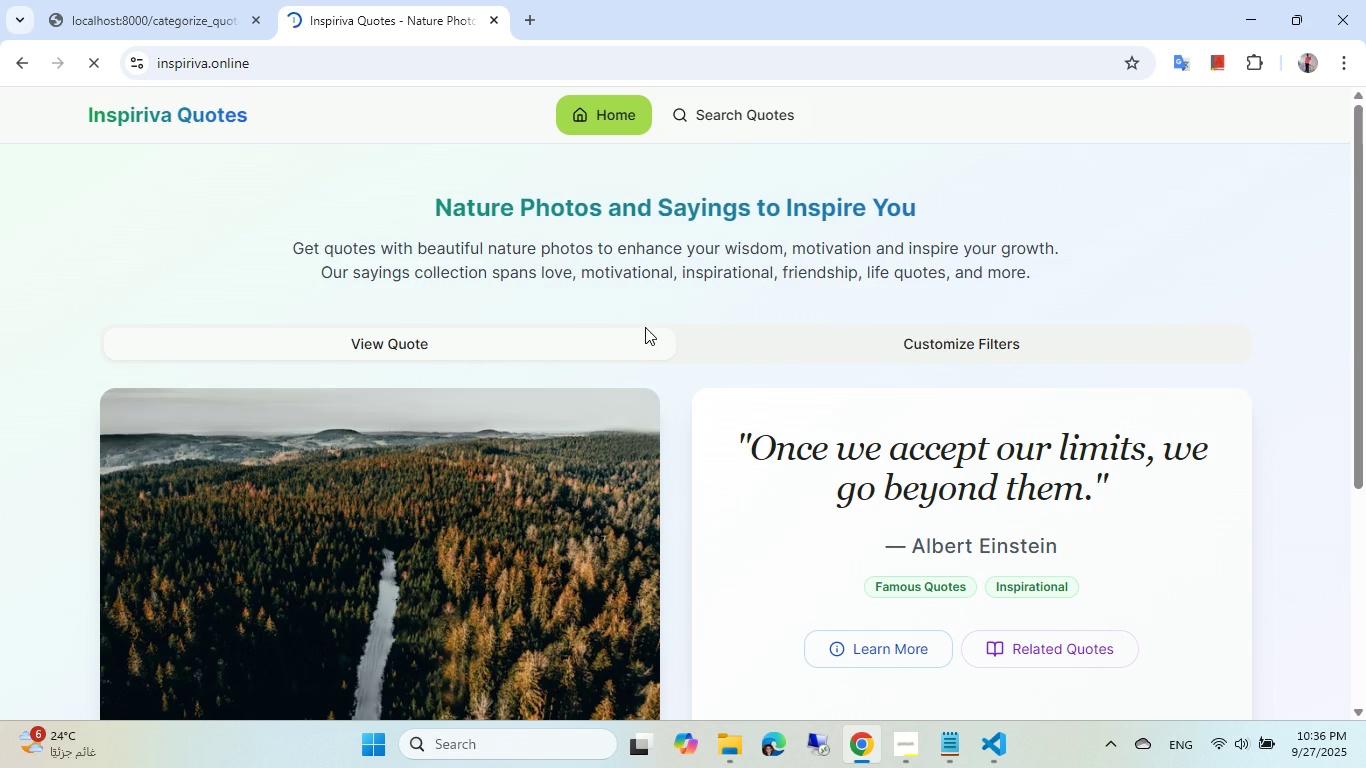 
scroll: coordinate [730, 373], scroll_direction: down, amount: 4.0
 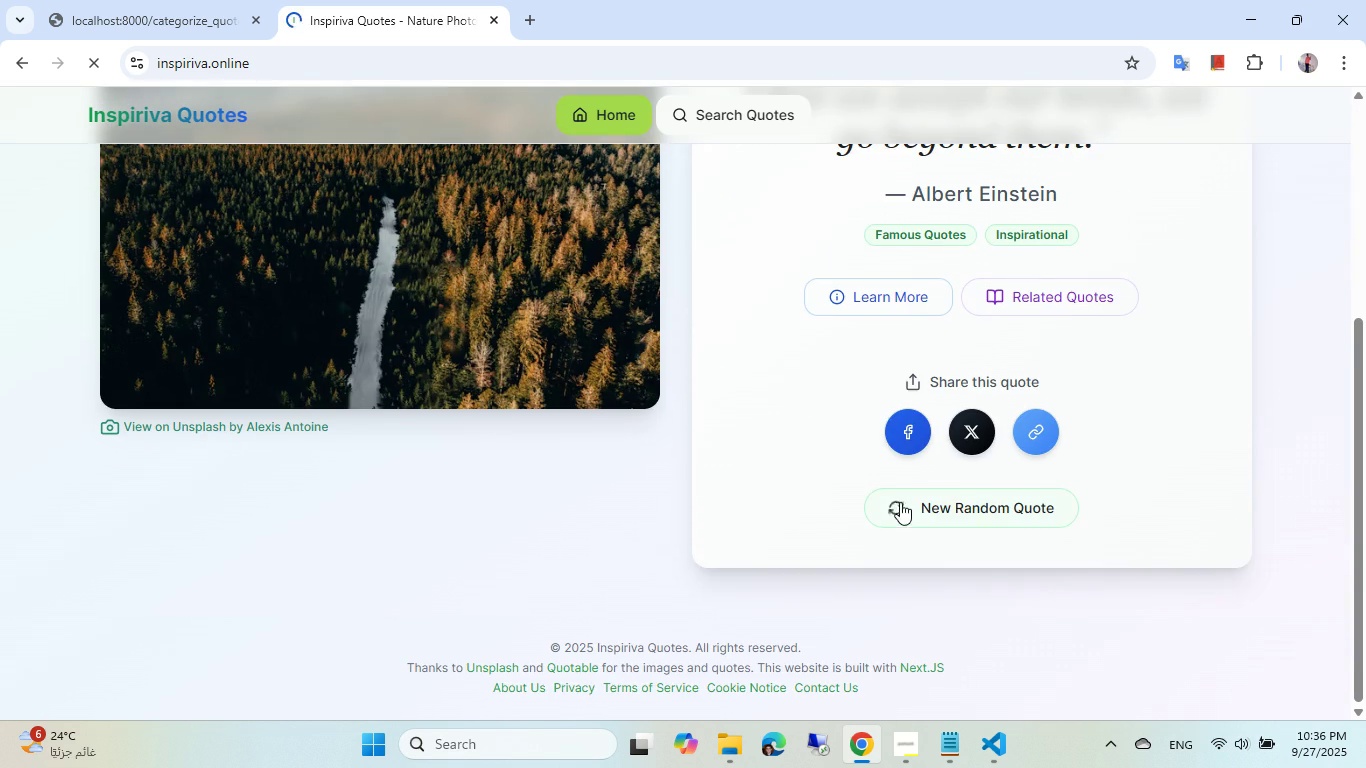 
left_click([907, 504])
 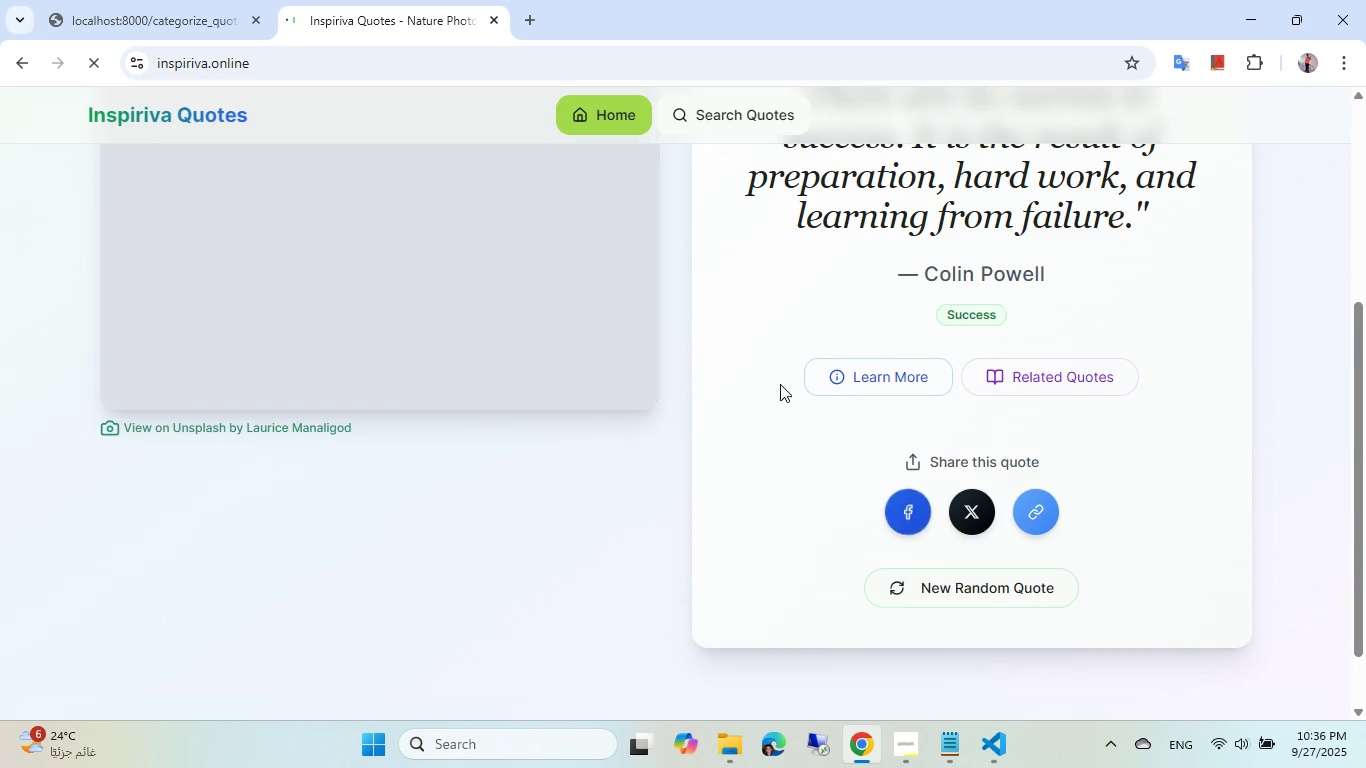 
scroll: coordinate [780, 384], scroll_direction: up, amount: 2.0